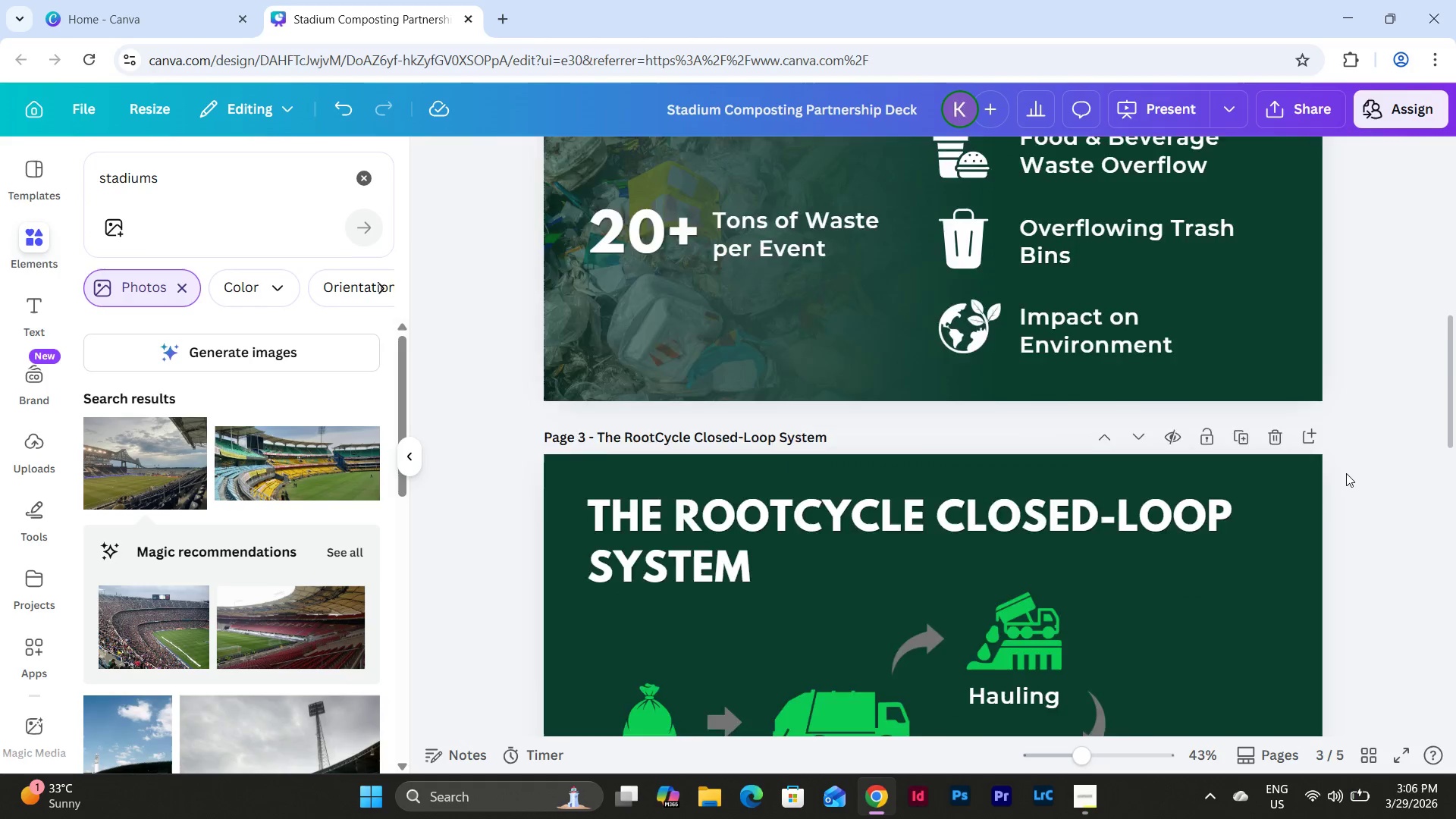 
scroll: coordinate [1346, 473], scroll_direction: down, amount: 16.0
 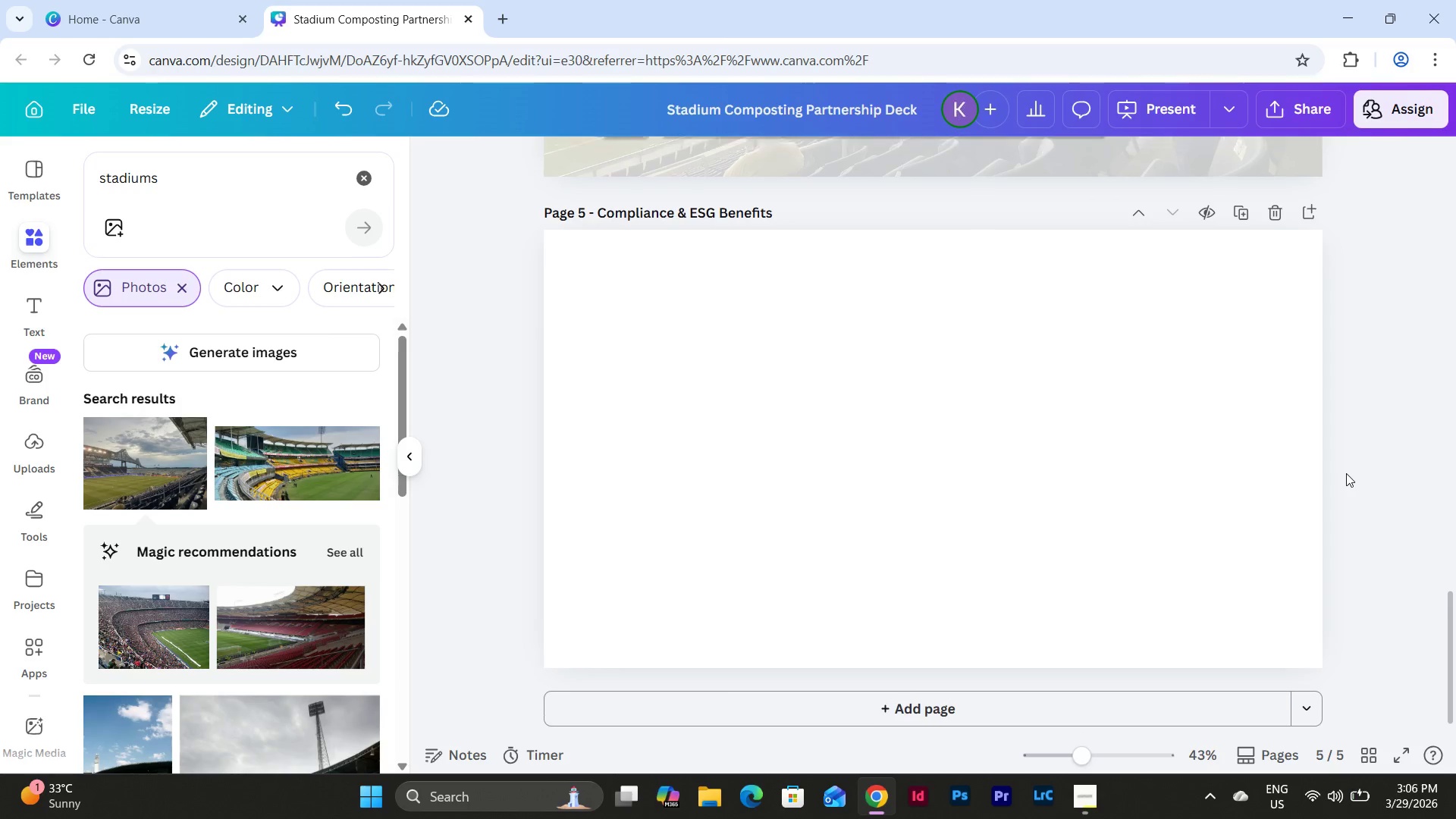 
scroll: coordinate [1346, 473], scroll_direction: up, amount: 6.0
 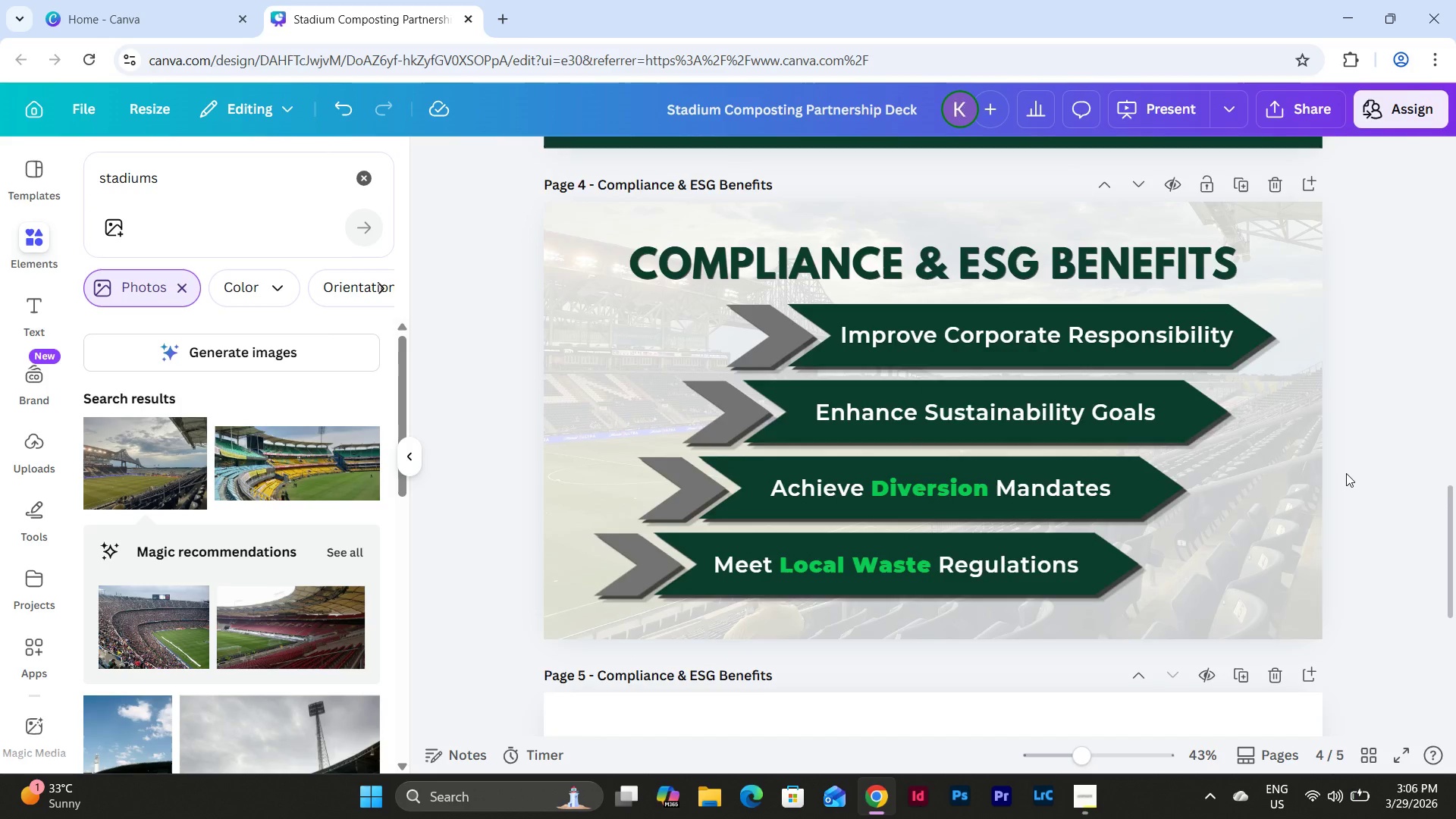 
scroll: coordinate [1346, 473], scroll_direction: down, amount: 6.0
 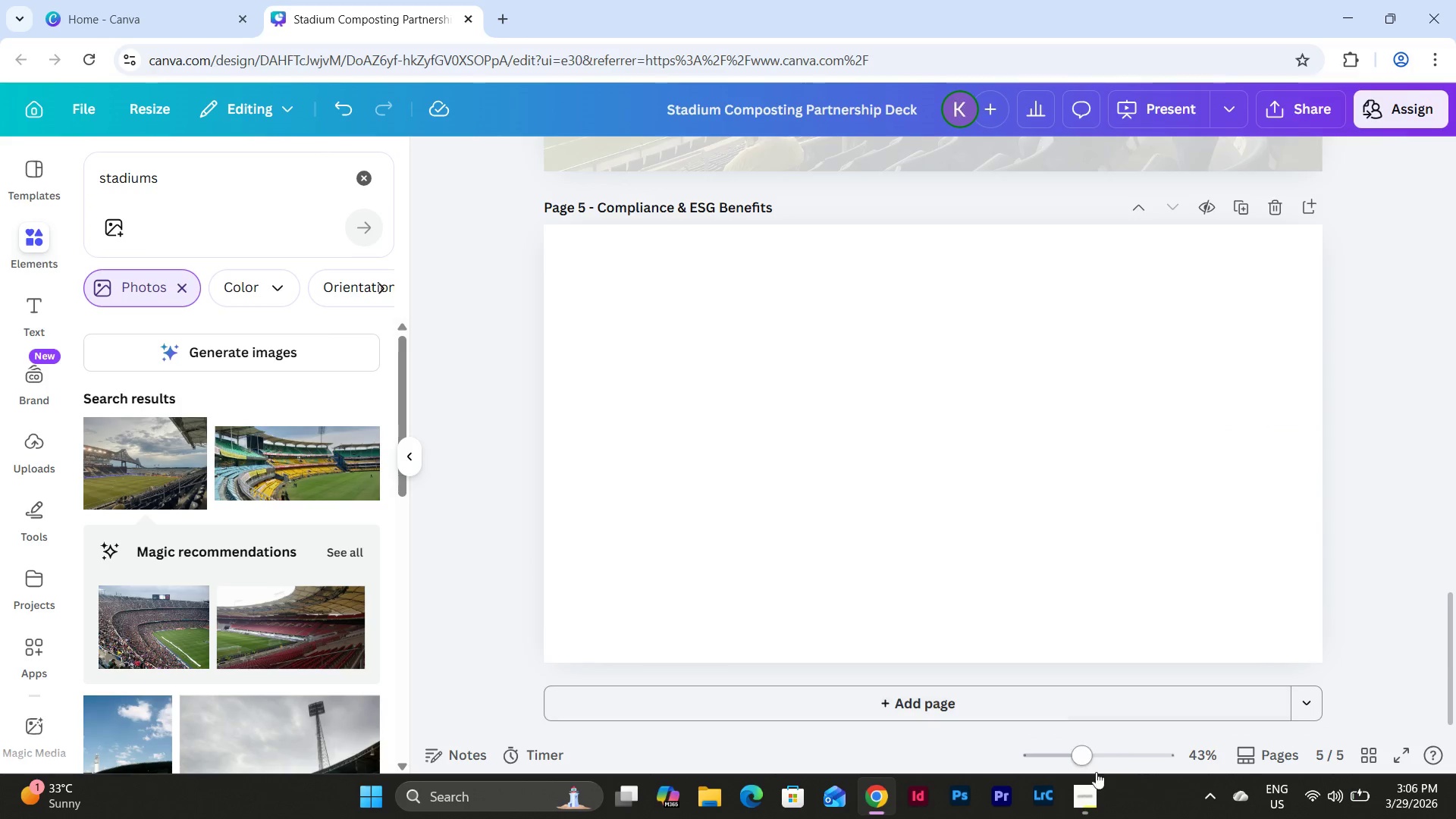 
left_click([1078, 794])